 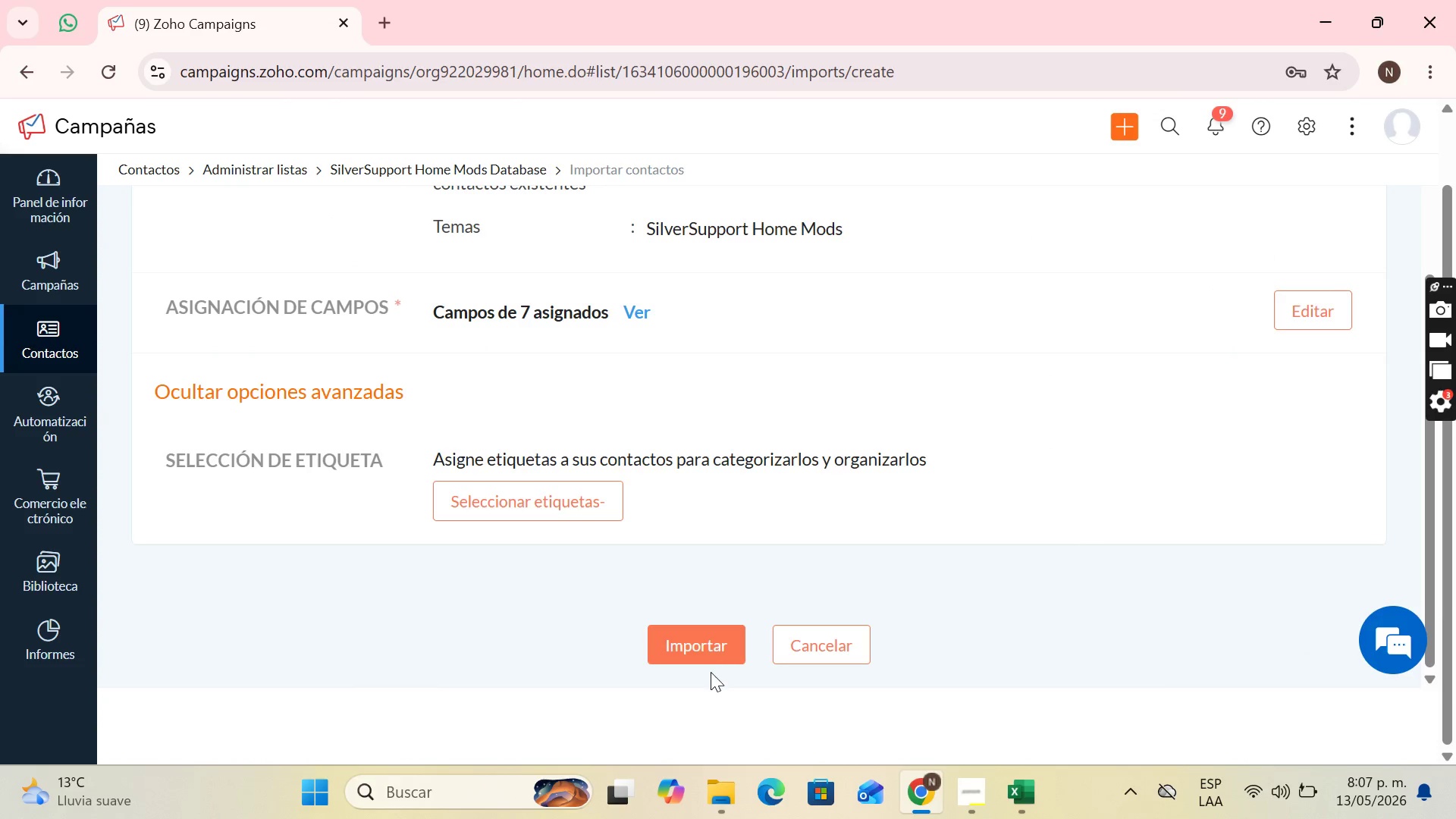 
left_click([709, 657])
 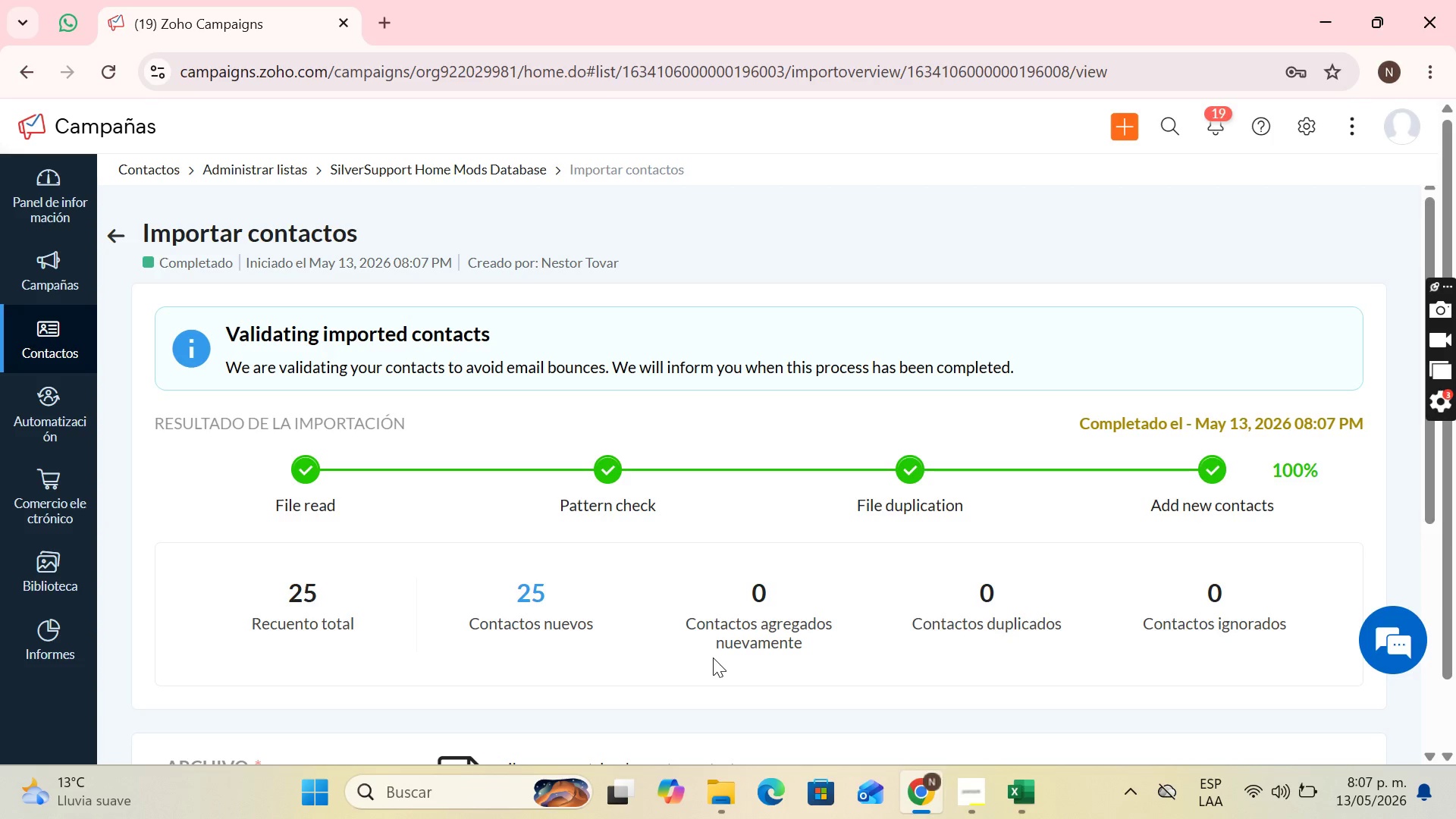 
wait(22.47)
 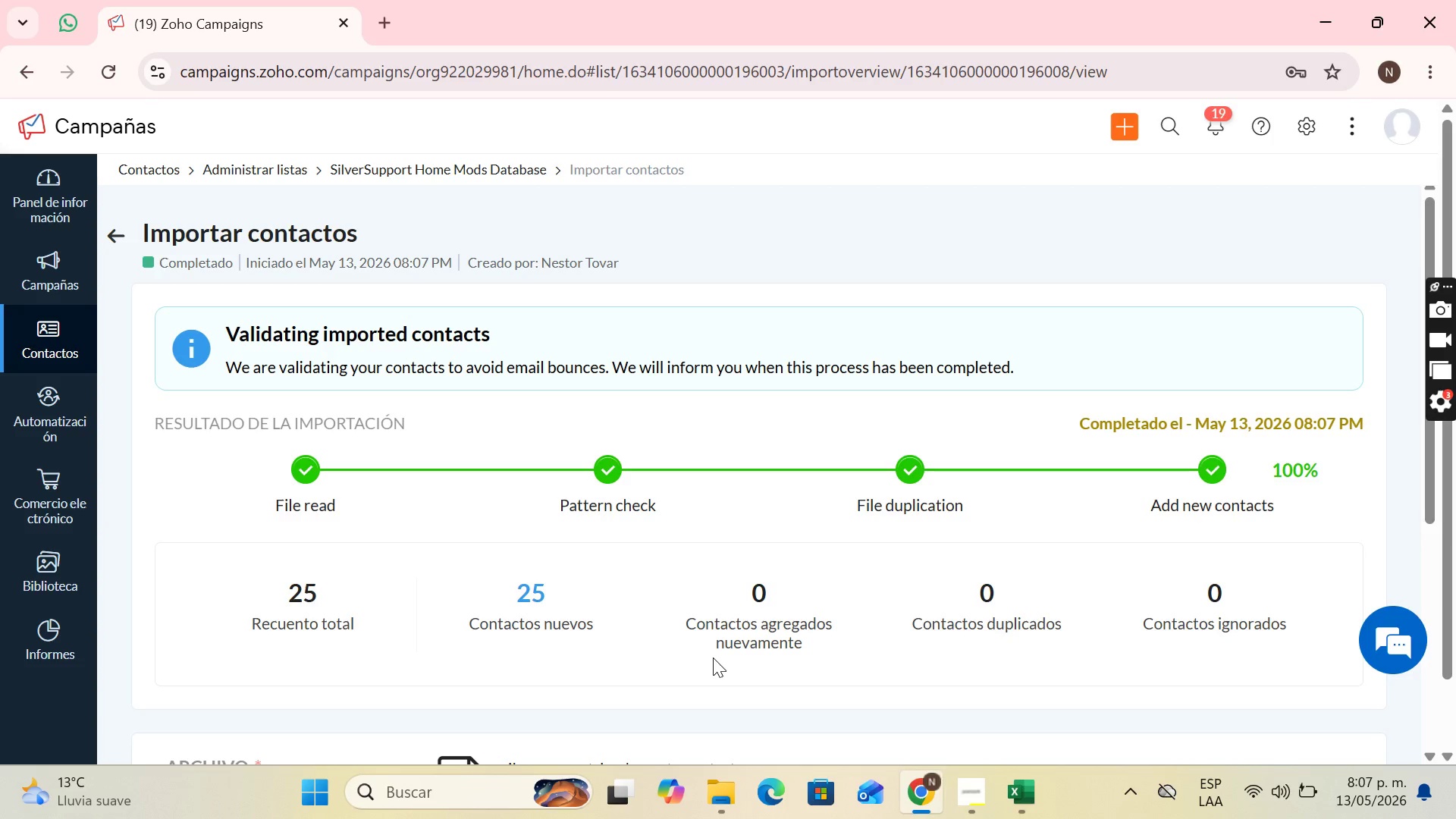 
scroll: coordinate [789, 500], scroll_direction: down, amount: 2.0
 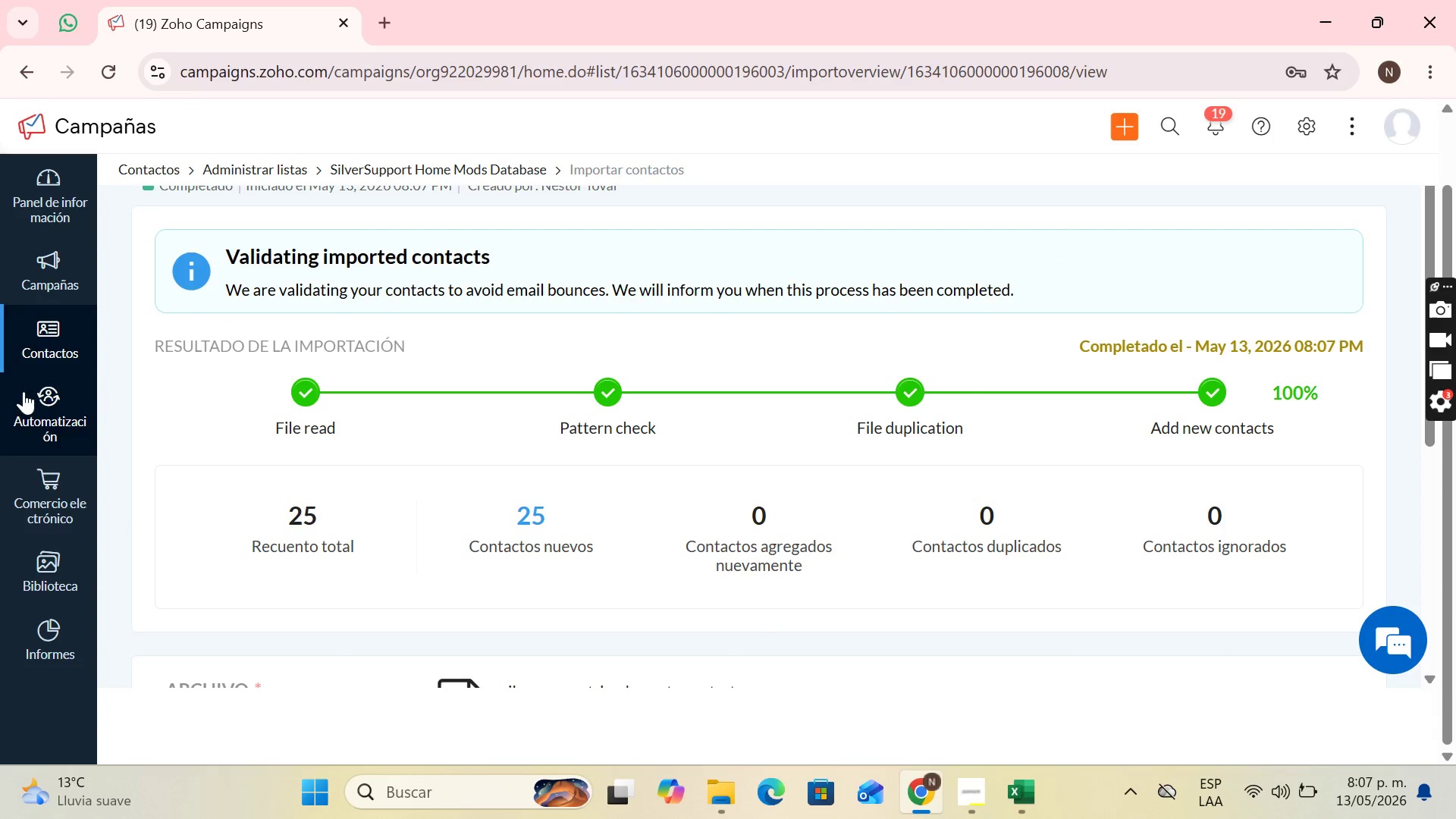 
left_click([39, 413])
 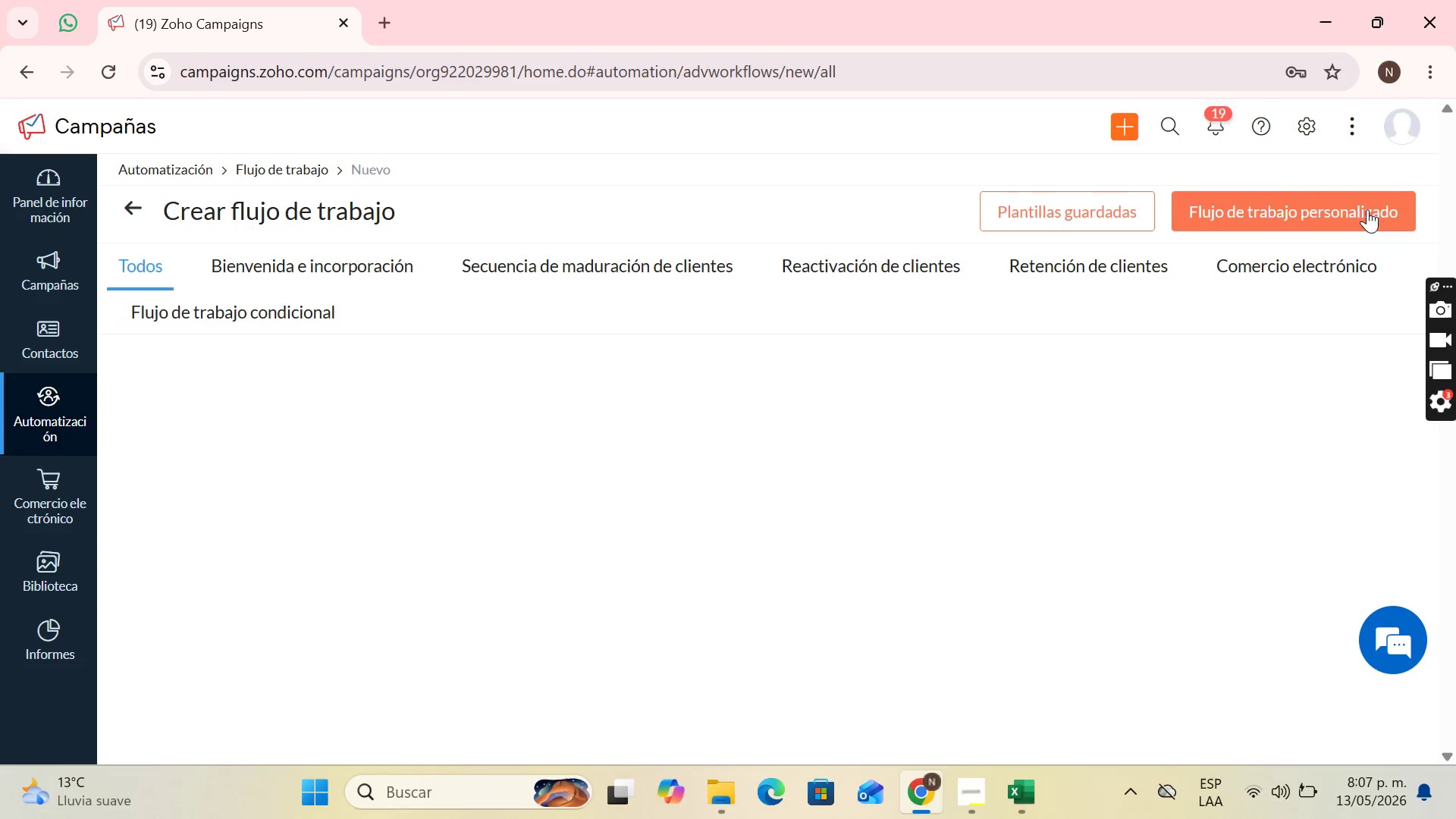 
wait(5.02)
 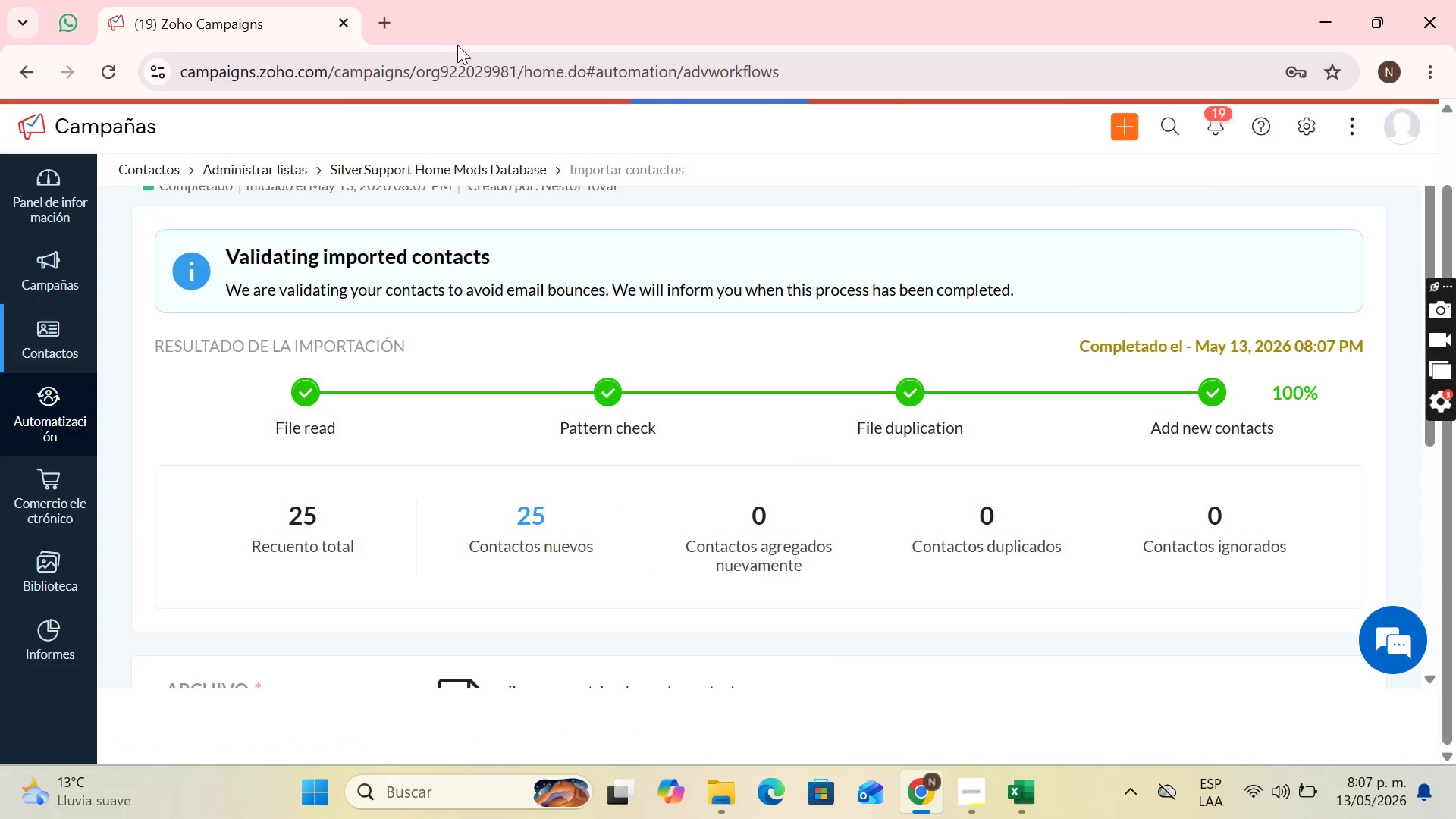 
scroll: coordinate [487, 454], scroll_direction: down, amount: 4.0
 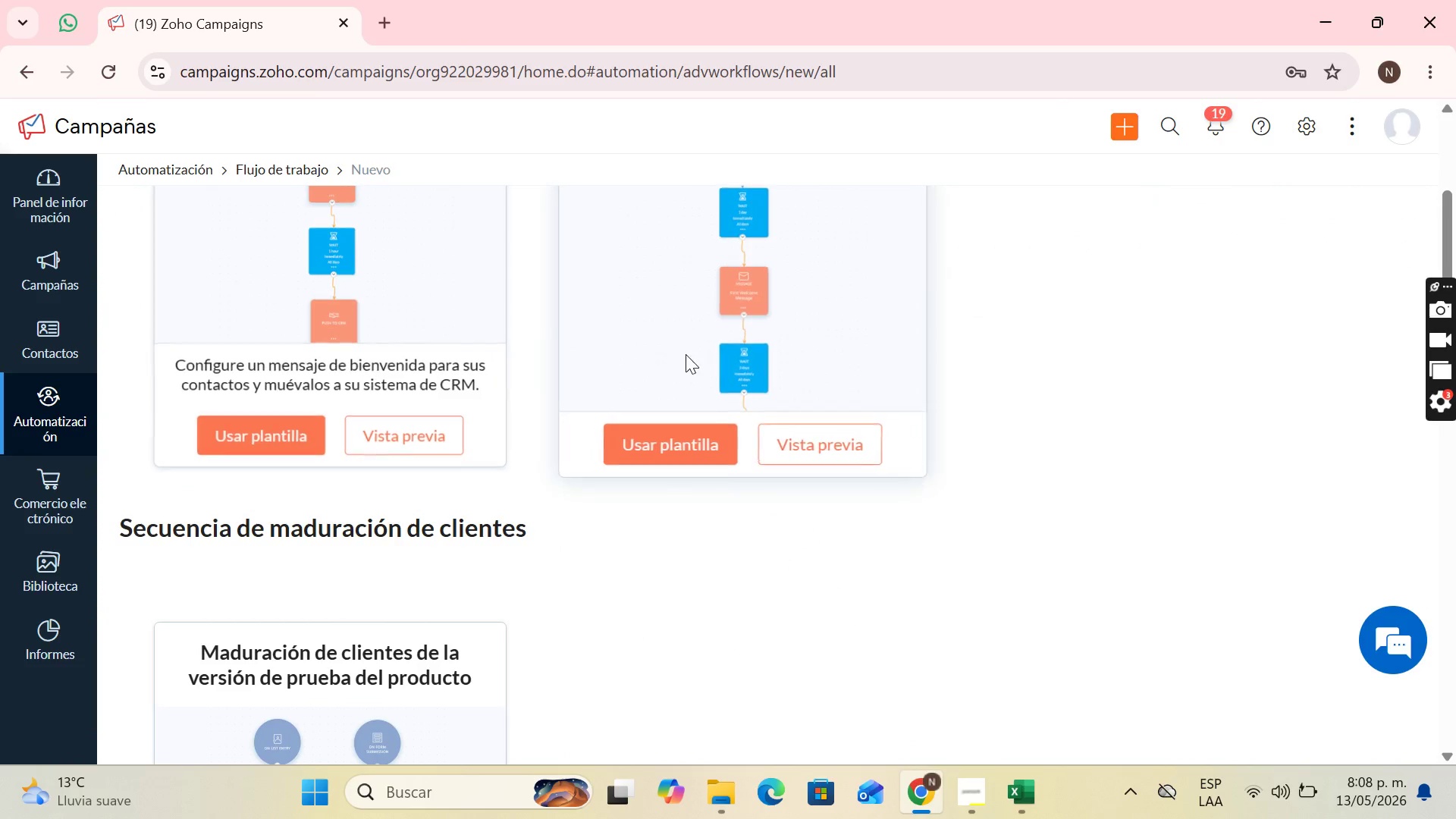 
scroll: coordinate [1256, 444], scroll_direction: up, amount: 5.0
 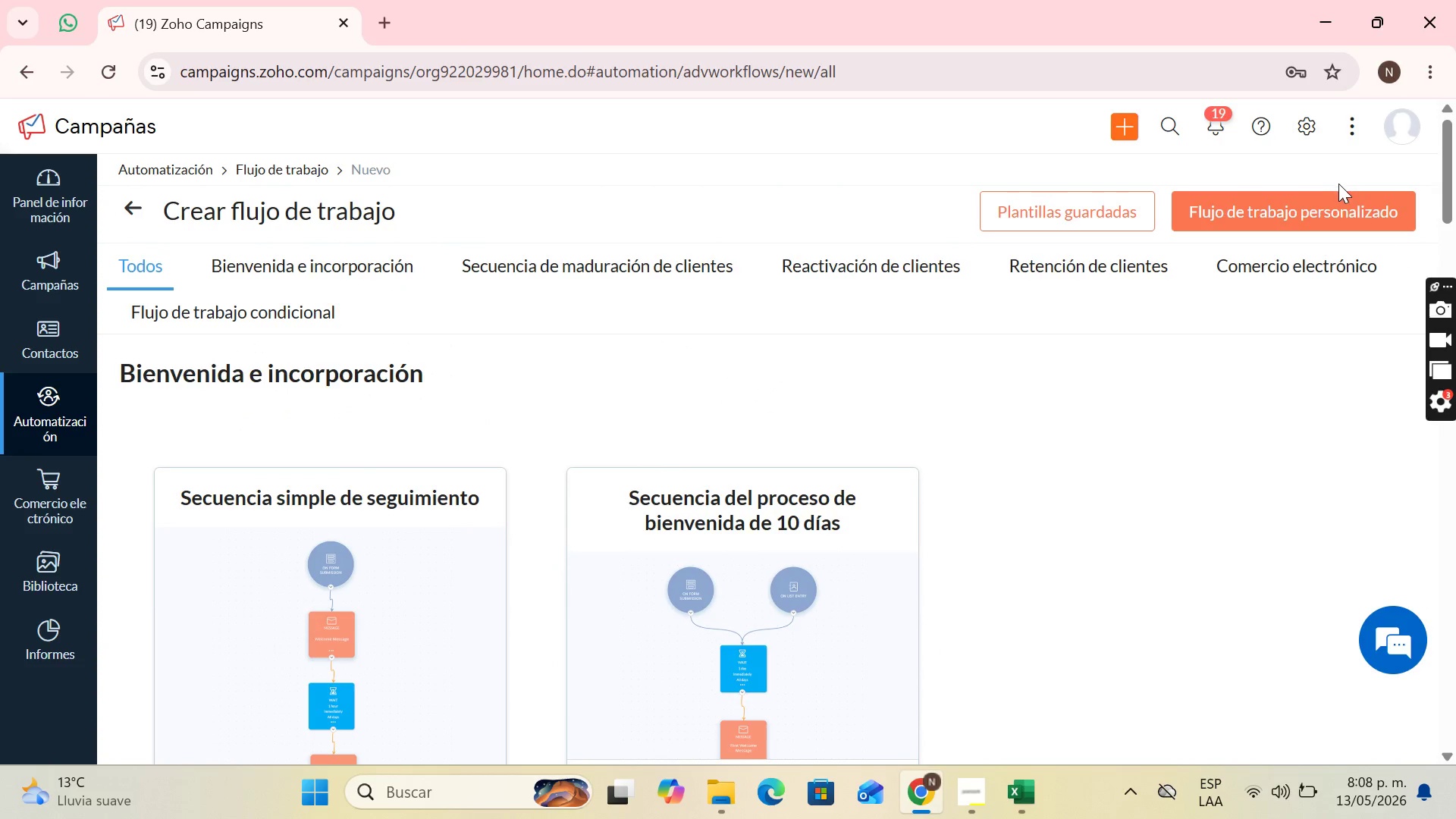 
left_click([1340, 196])
 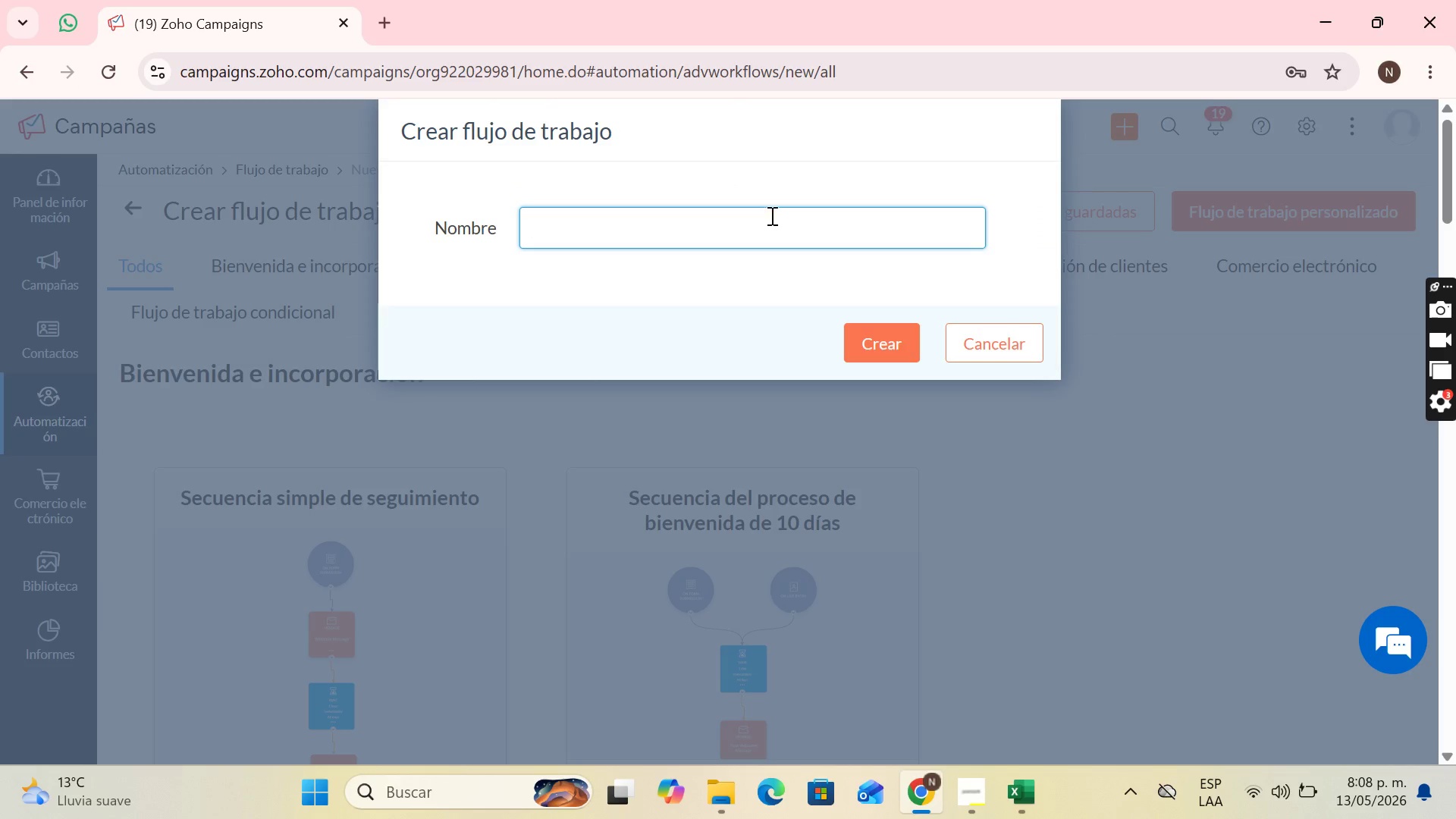 
left_click([736, 212])